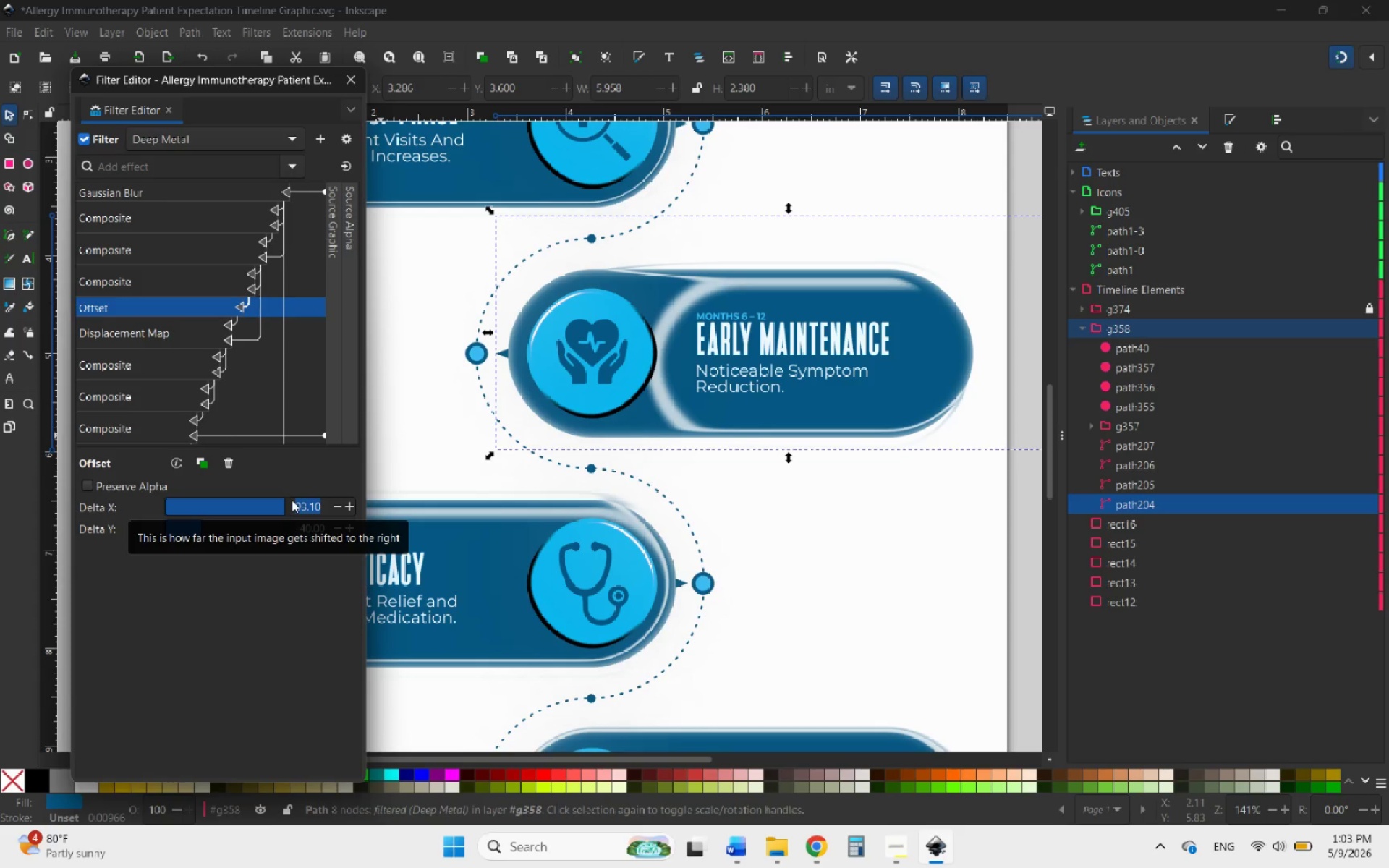 
type(-42)
 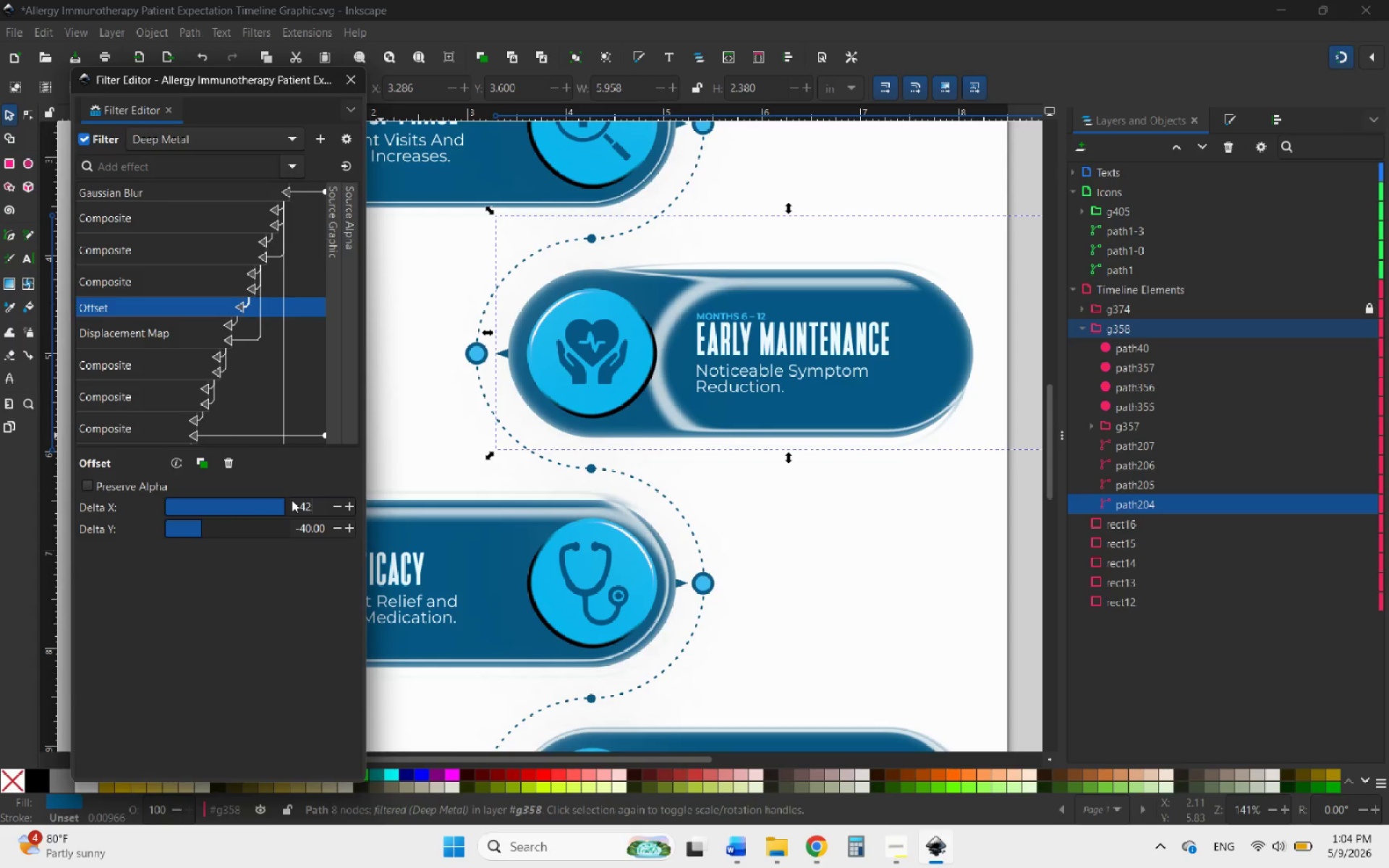 
key(Enter)
 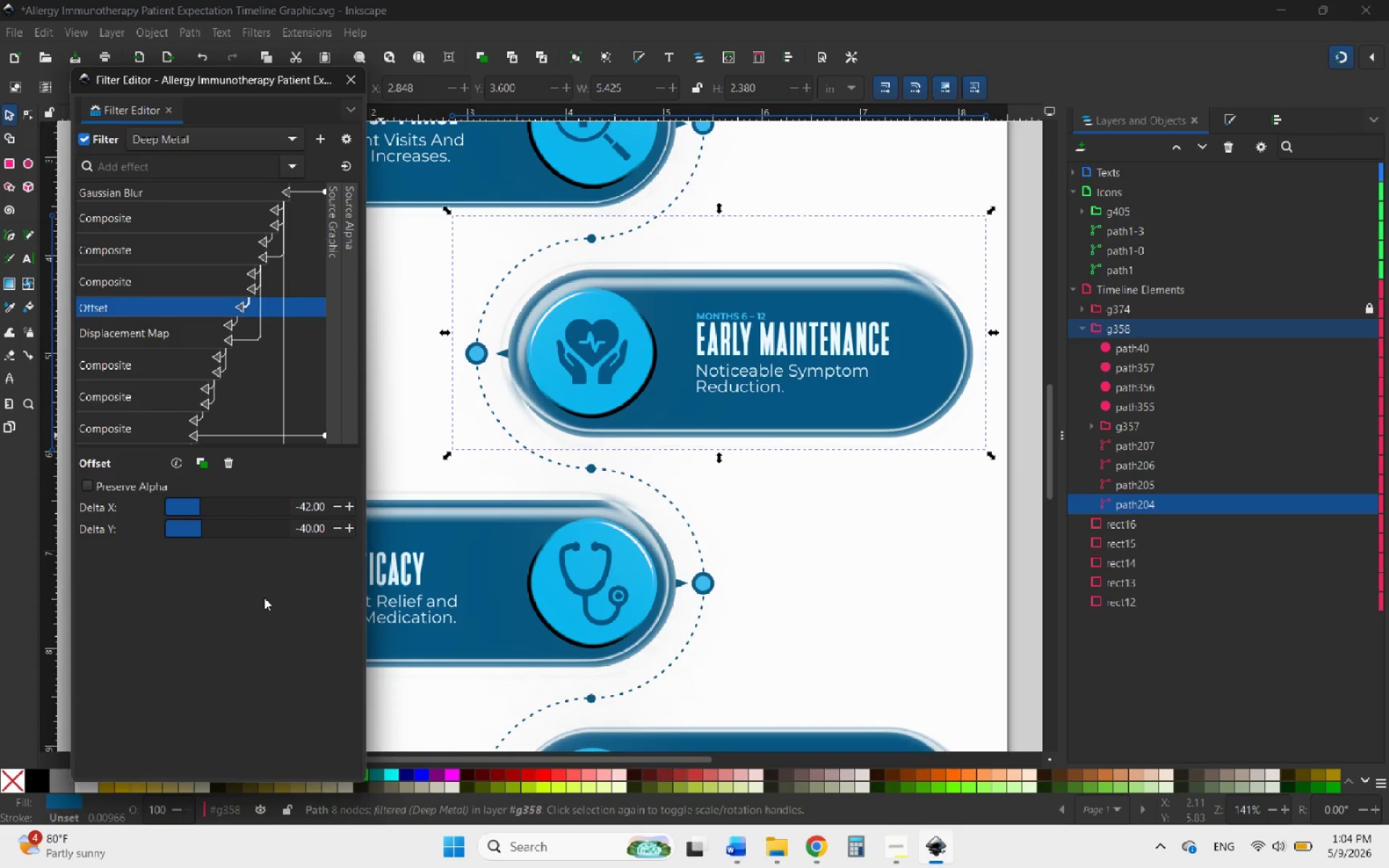 
wait(6.55)
 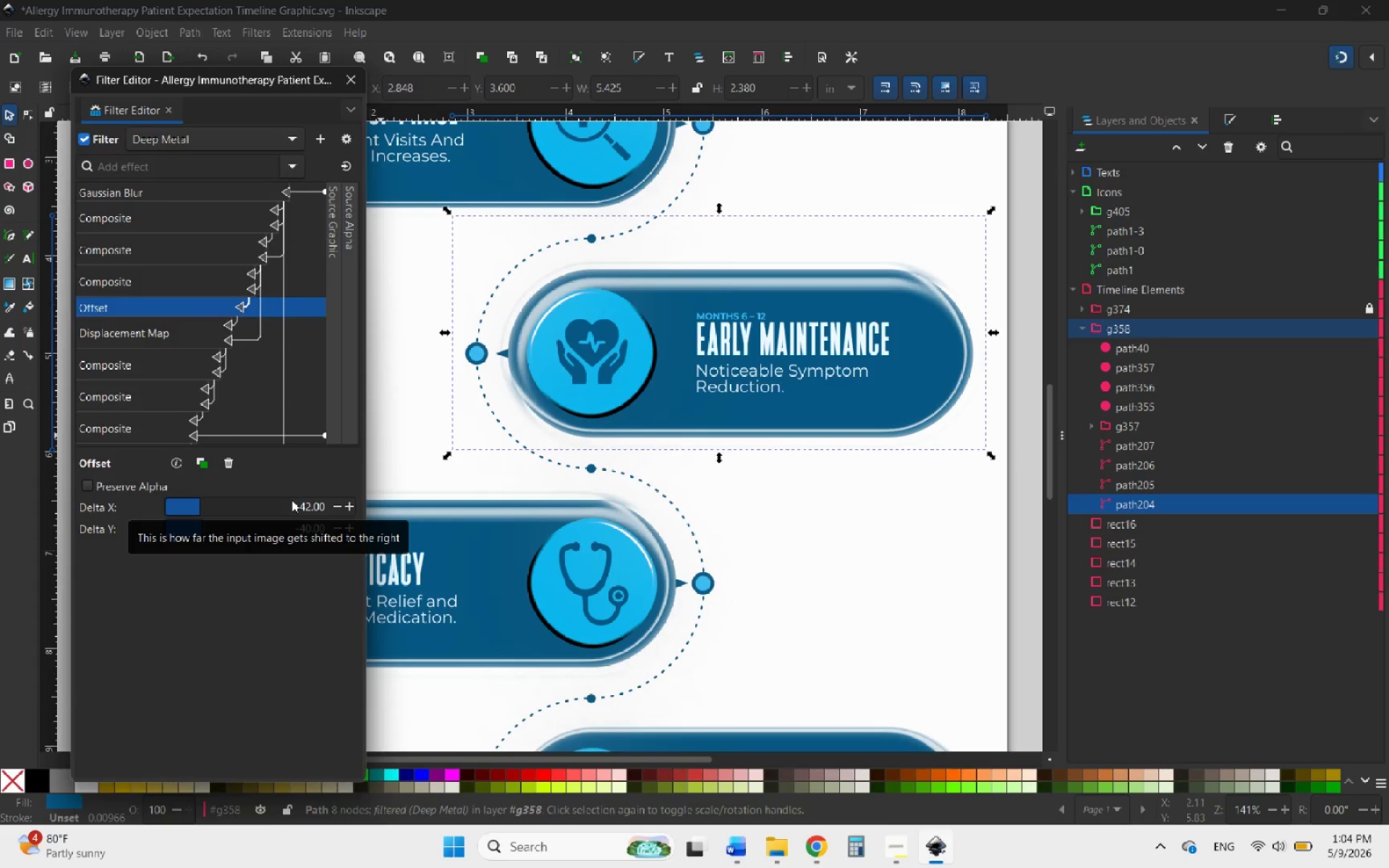 
scroll: coordinate [924, 601], scroll_direction: down, amount: 3.0
 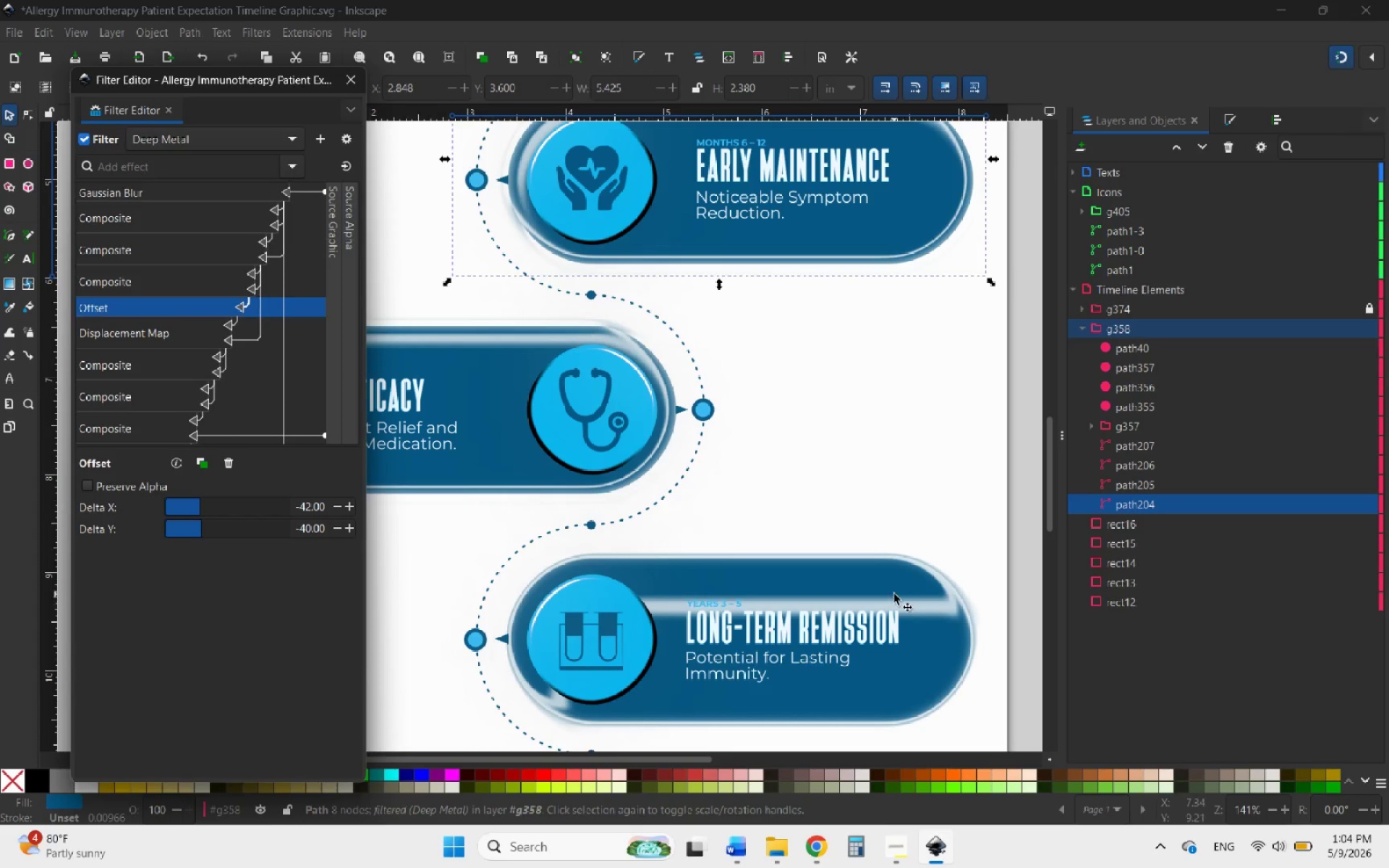 
left_click([865, 567])
 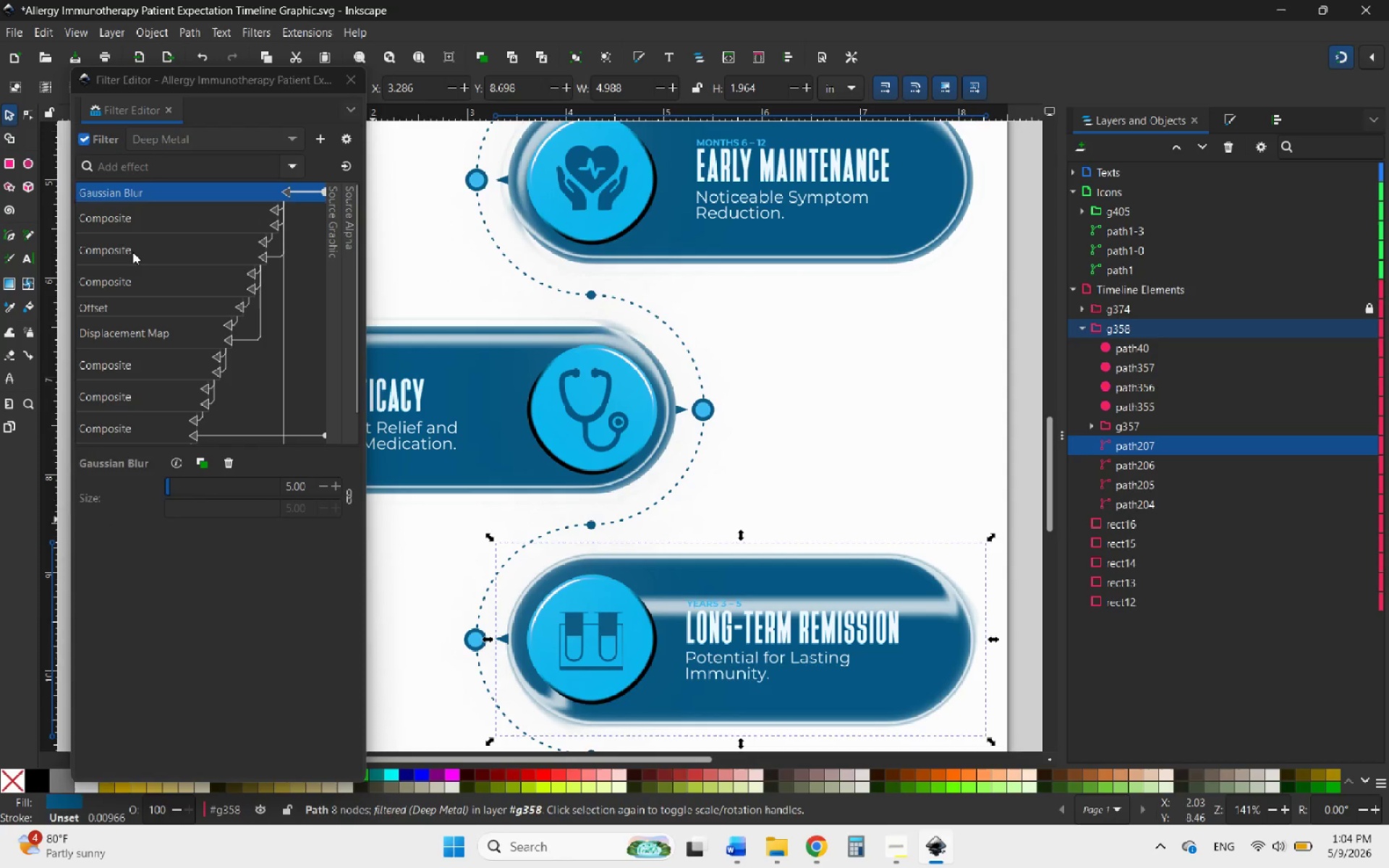 
left_click([118, 304])
 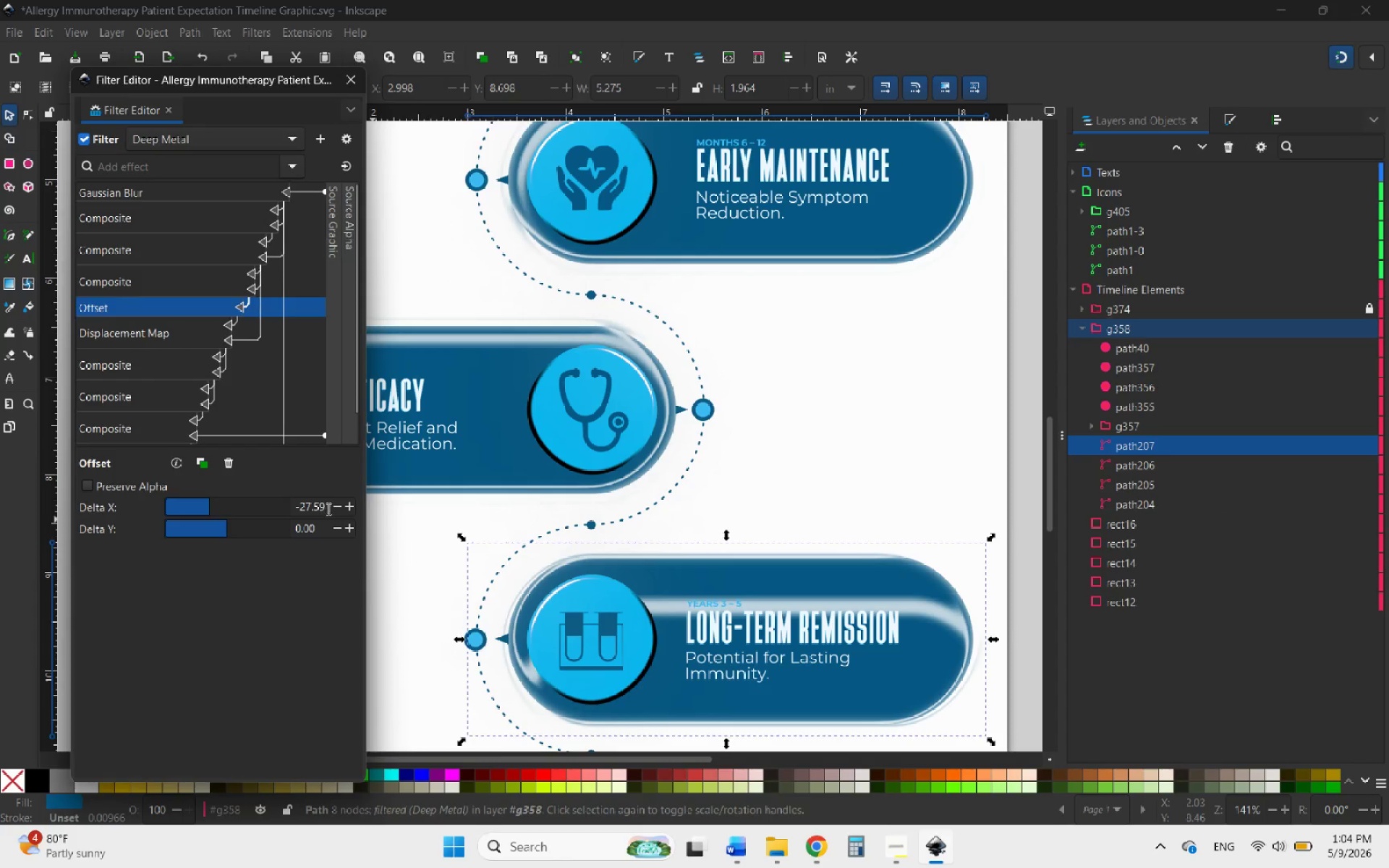 
left_click_drag(start_coordinate=[327, 509], to_coordinate=[298, 509])
 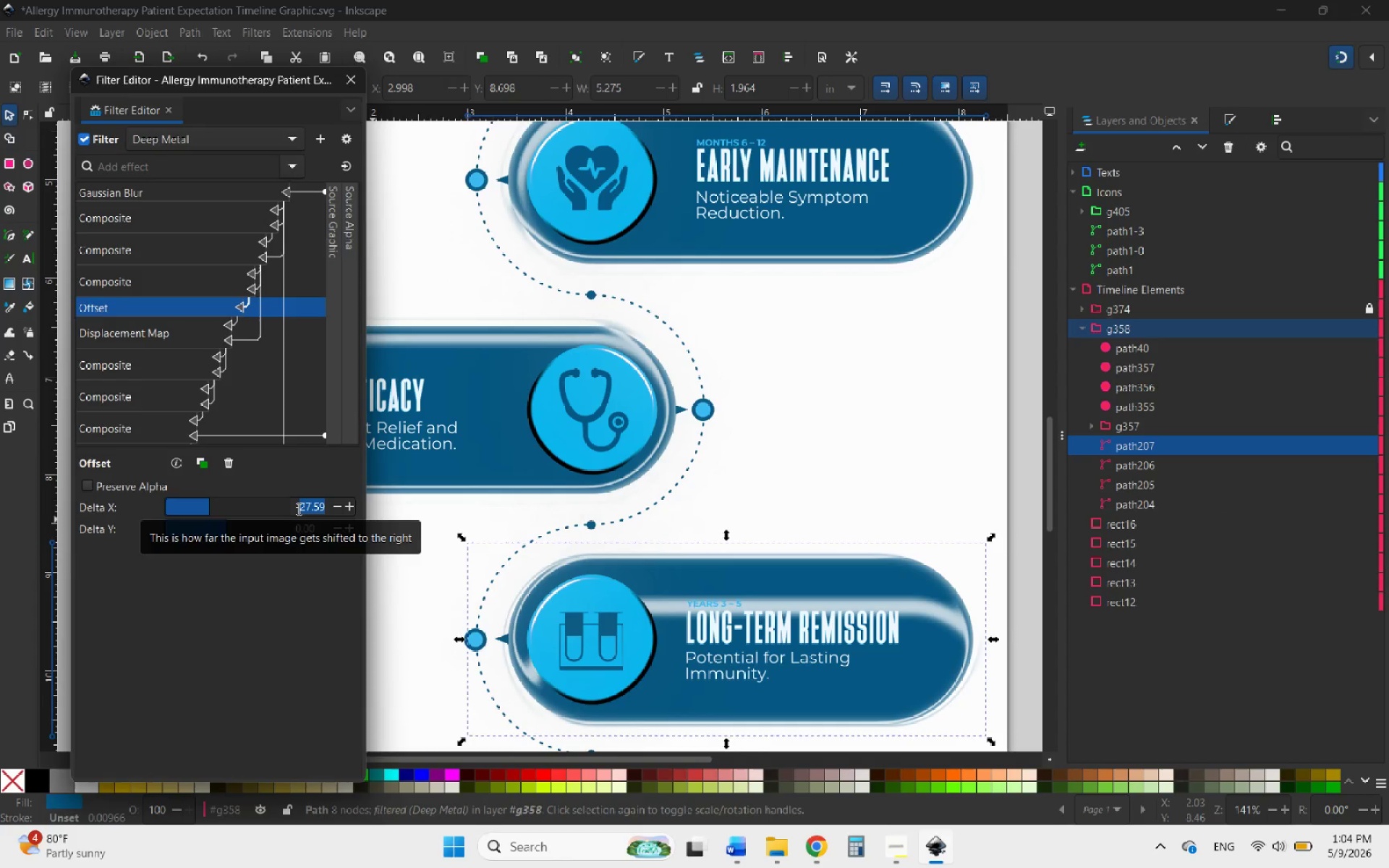 
hold_key(key=4, duration=4.34)
 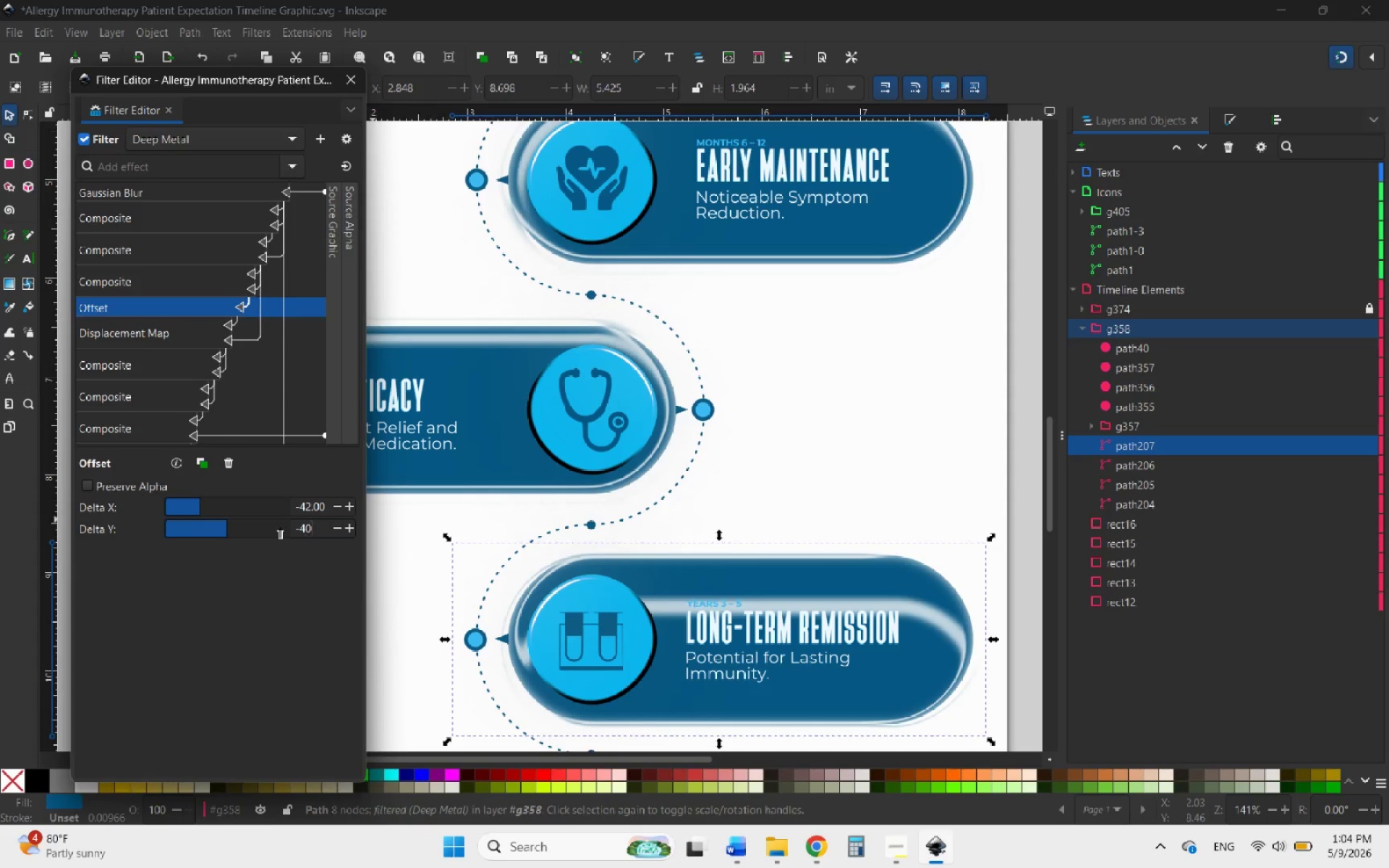 
key(2)
 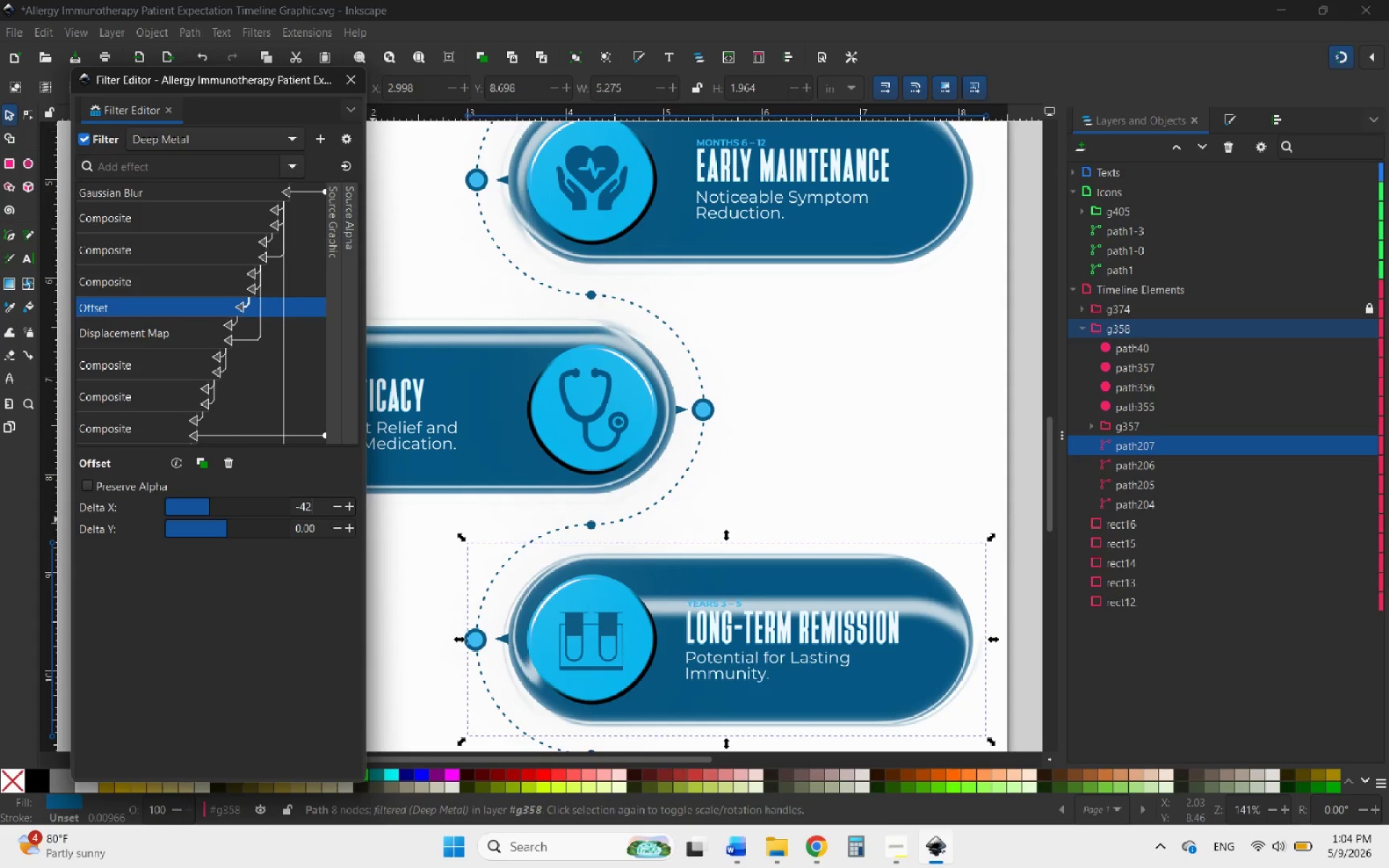 
key(Enter)
 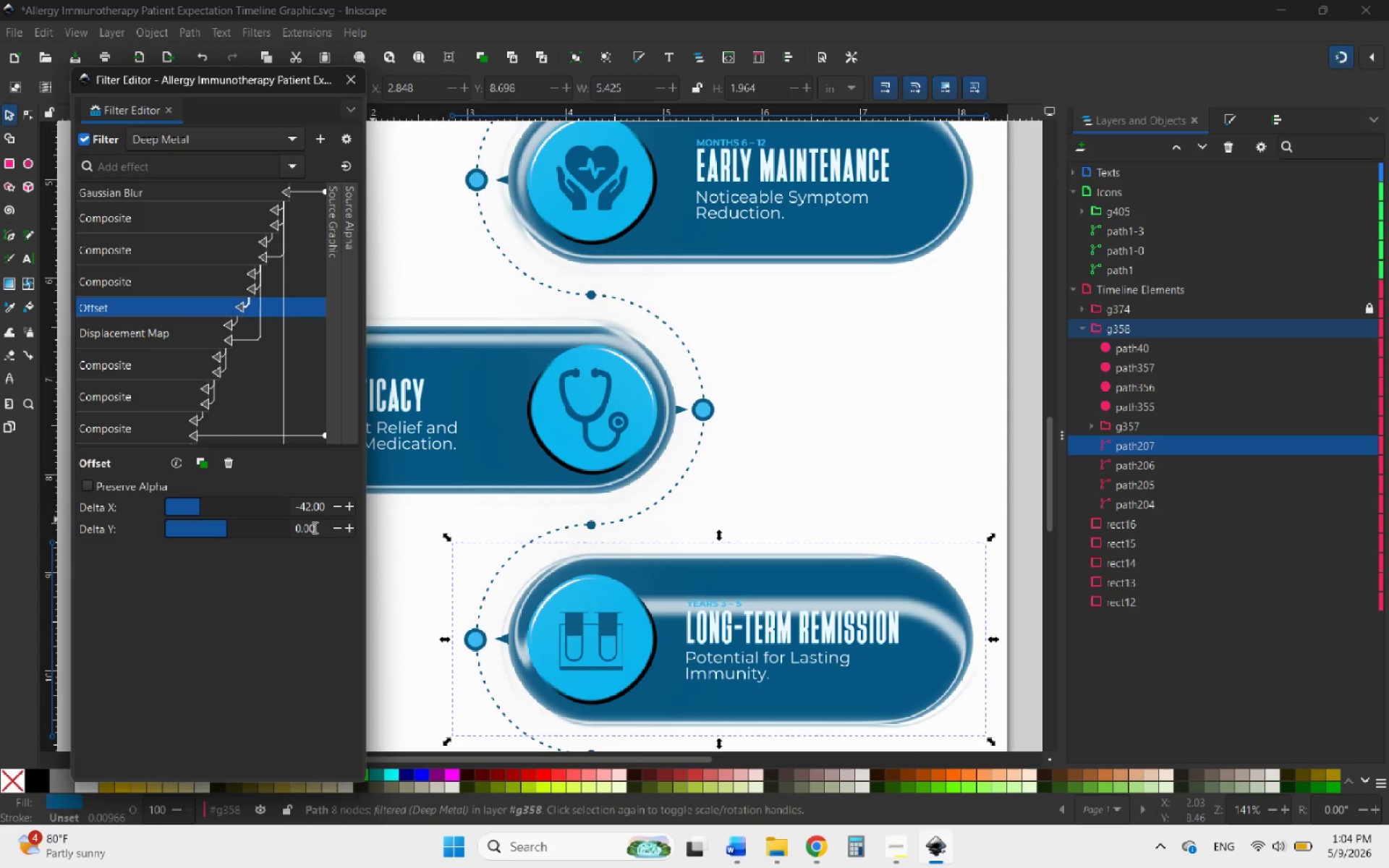 
left_click_drag(start_coordinate=[313, 527], to_coordinate=[280, 527])
 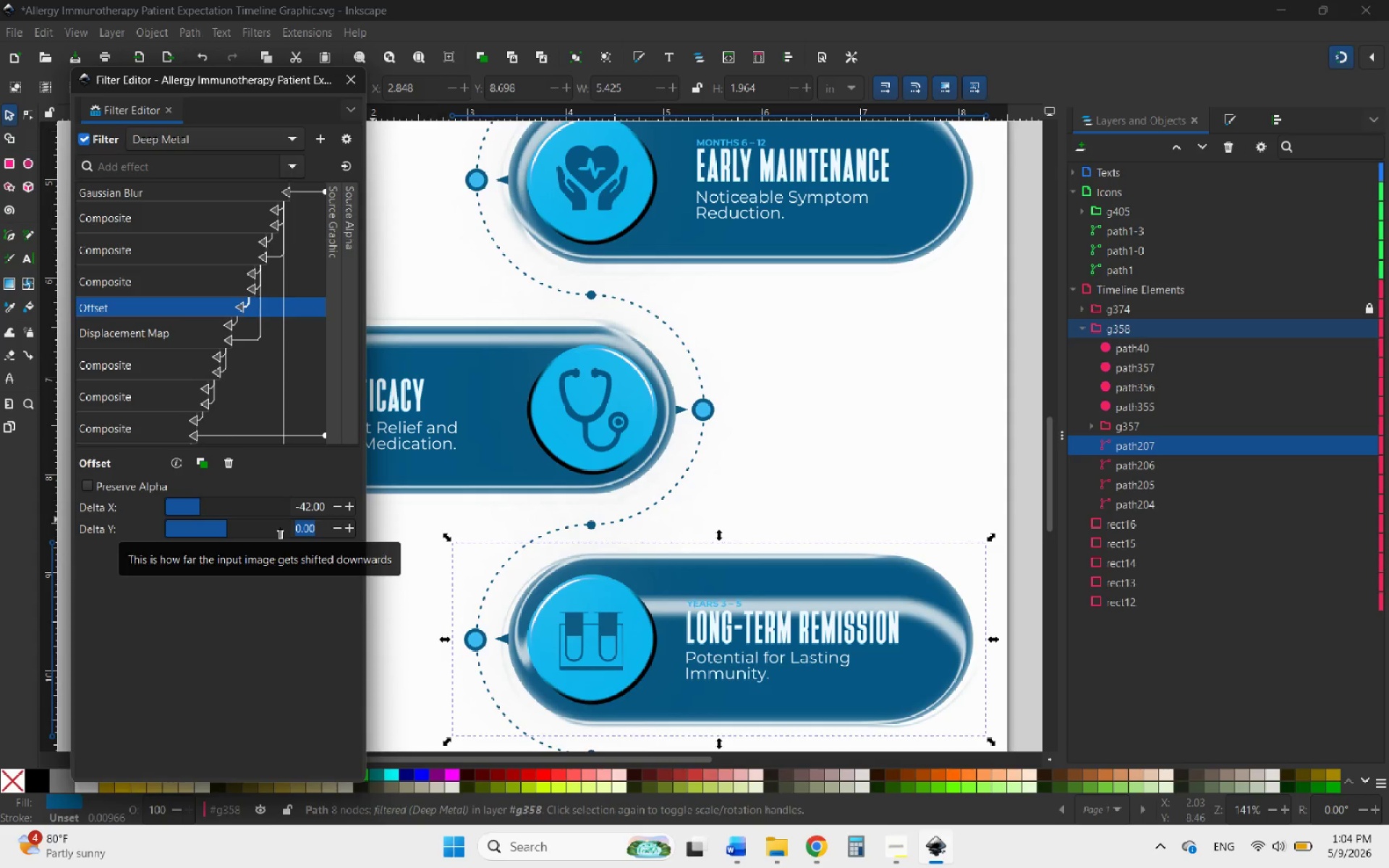 
key(Minus)
 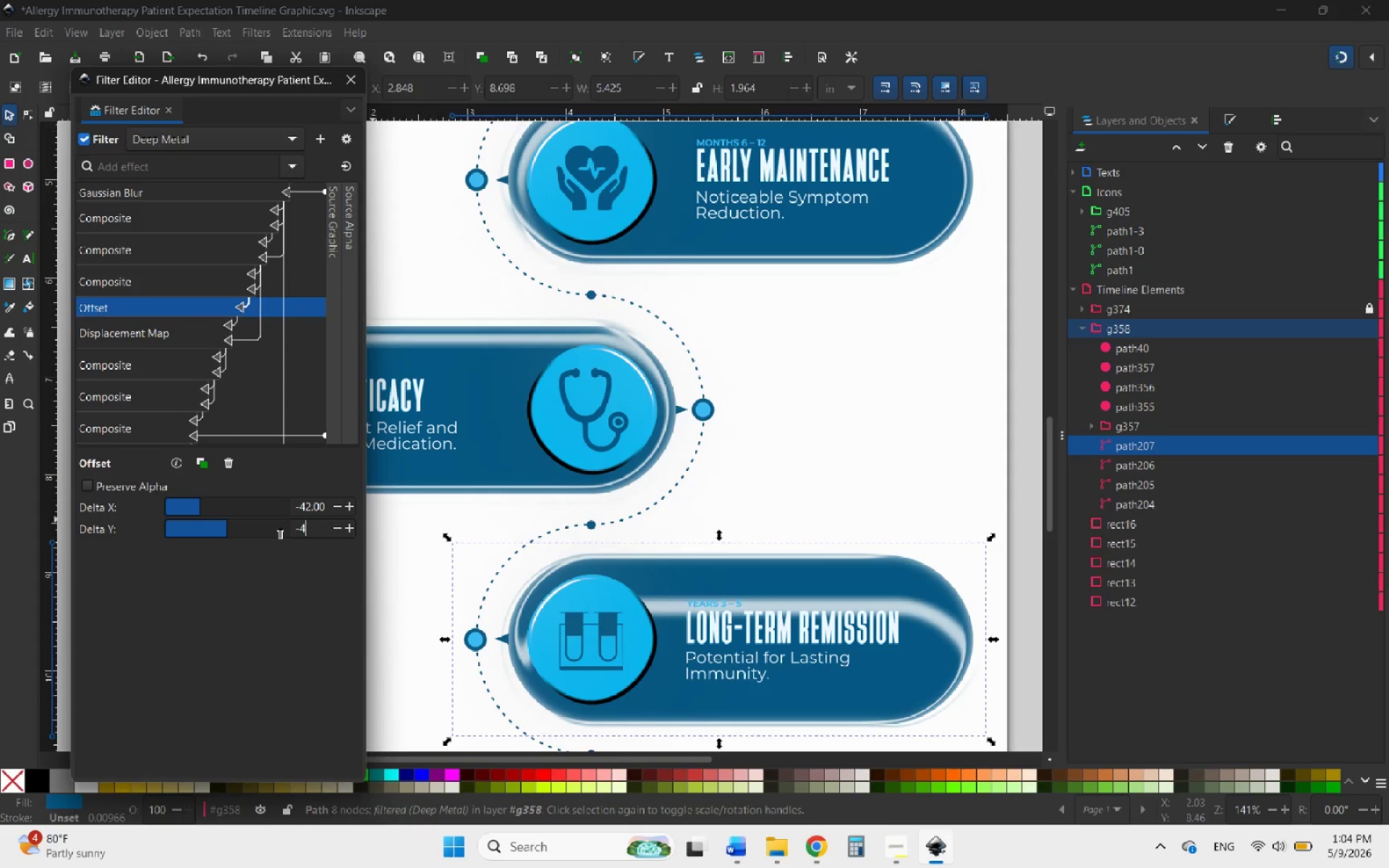 
key(0)
 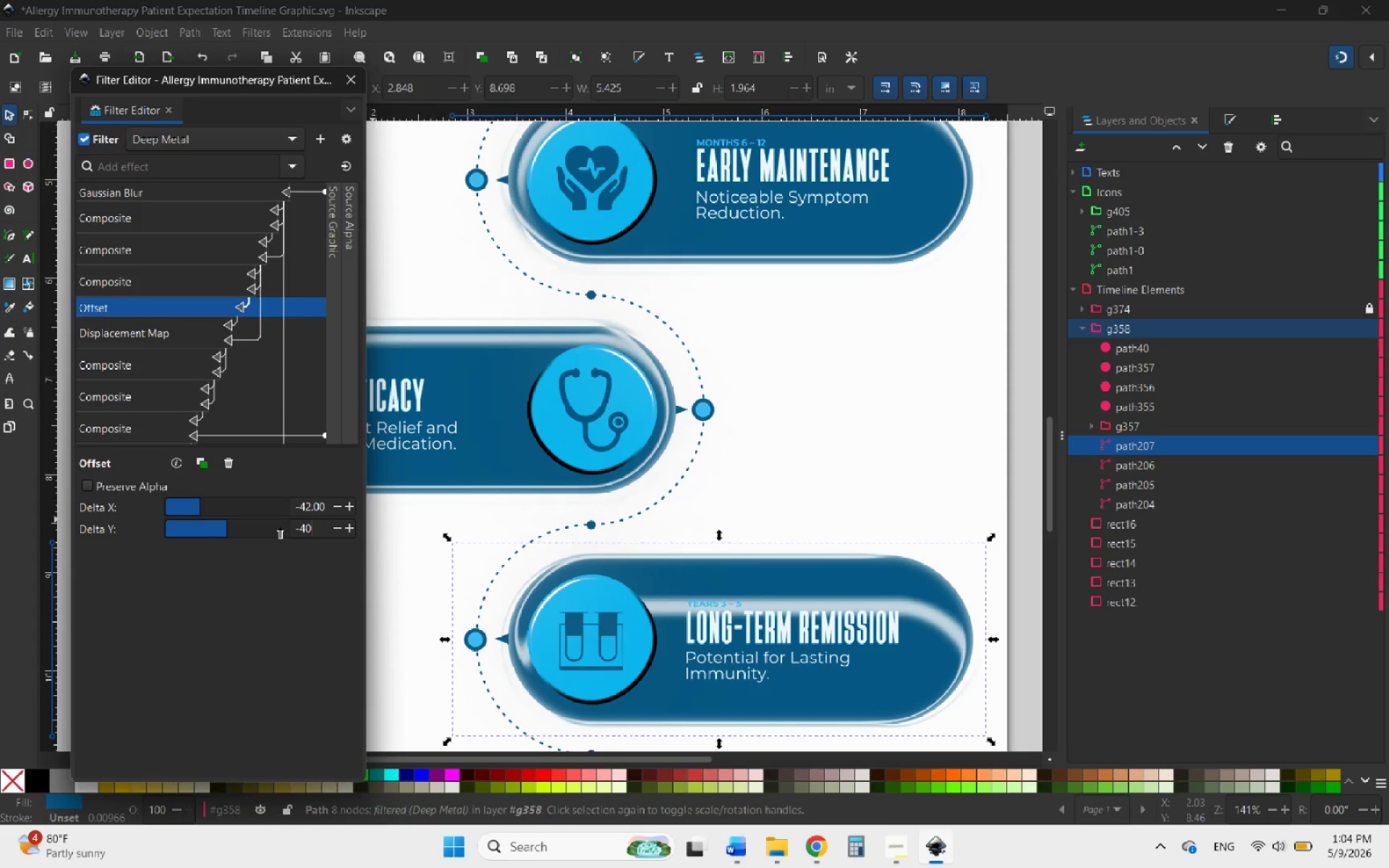 
key(Enter)
 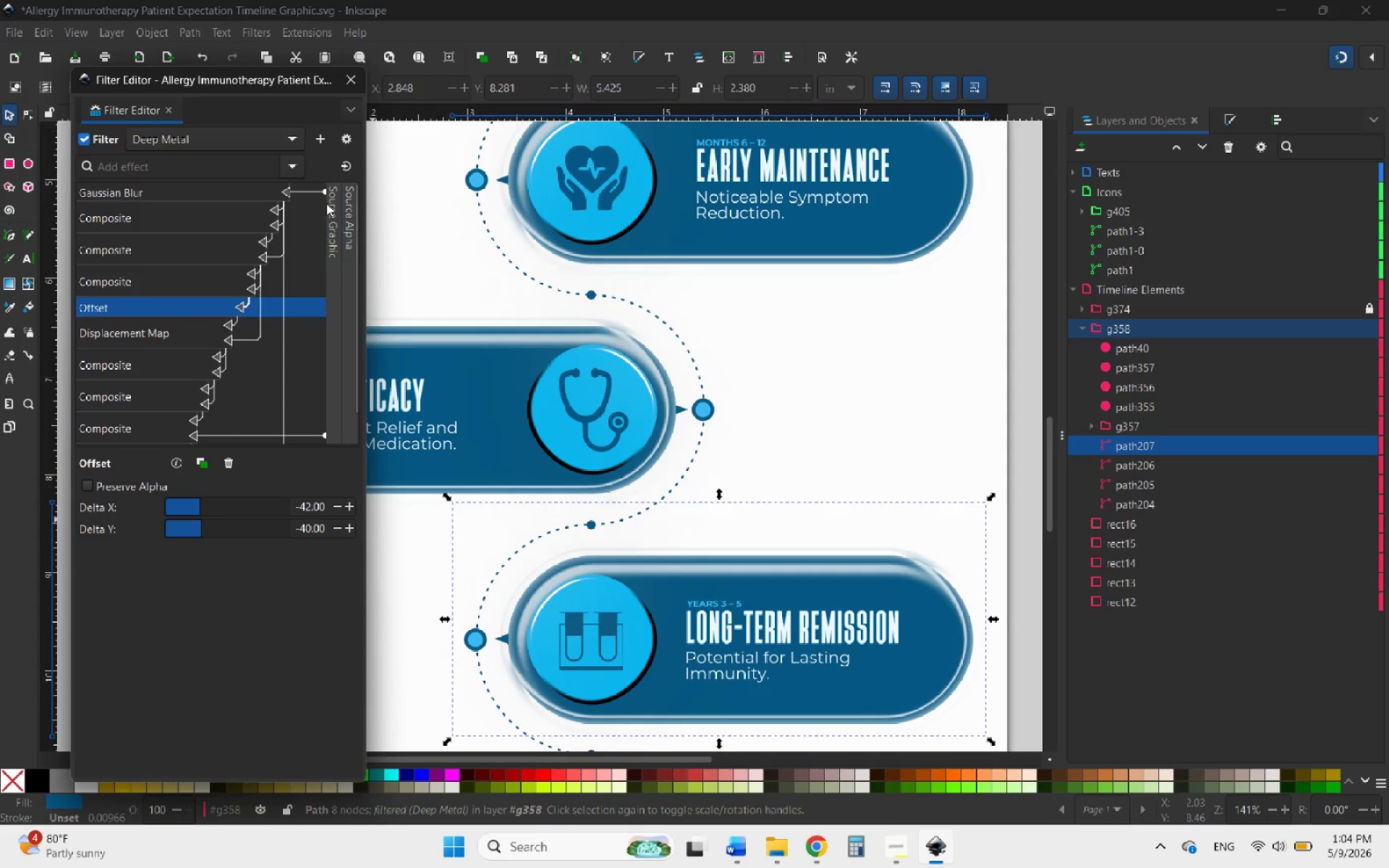 
left_click([344, 78])
 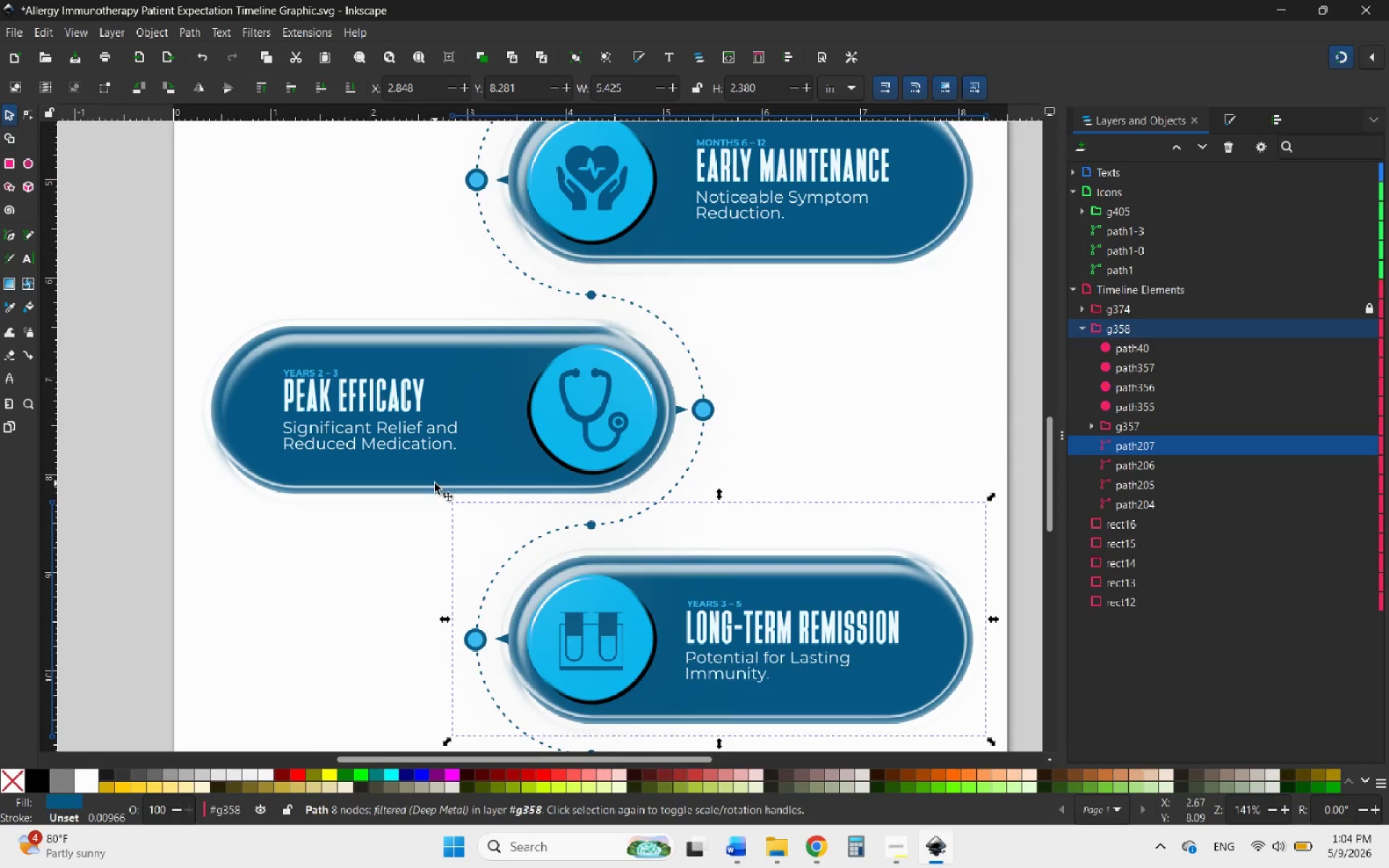 
left_click([485, 339])
 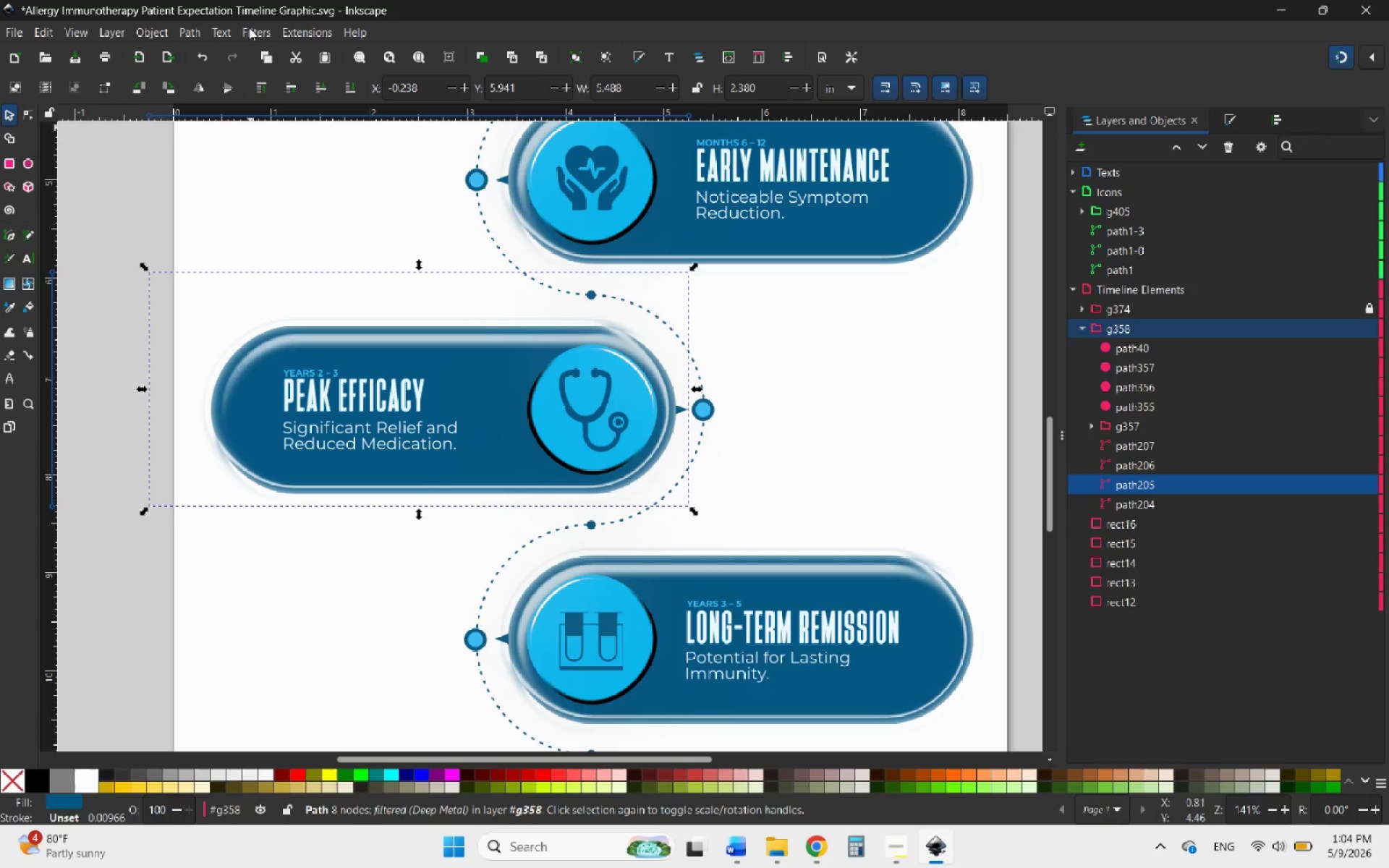 
wait(7.33)
 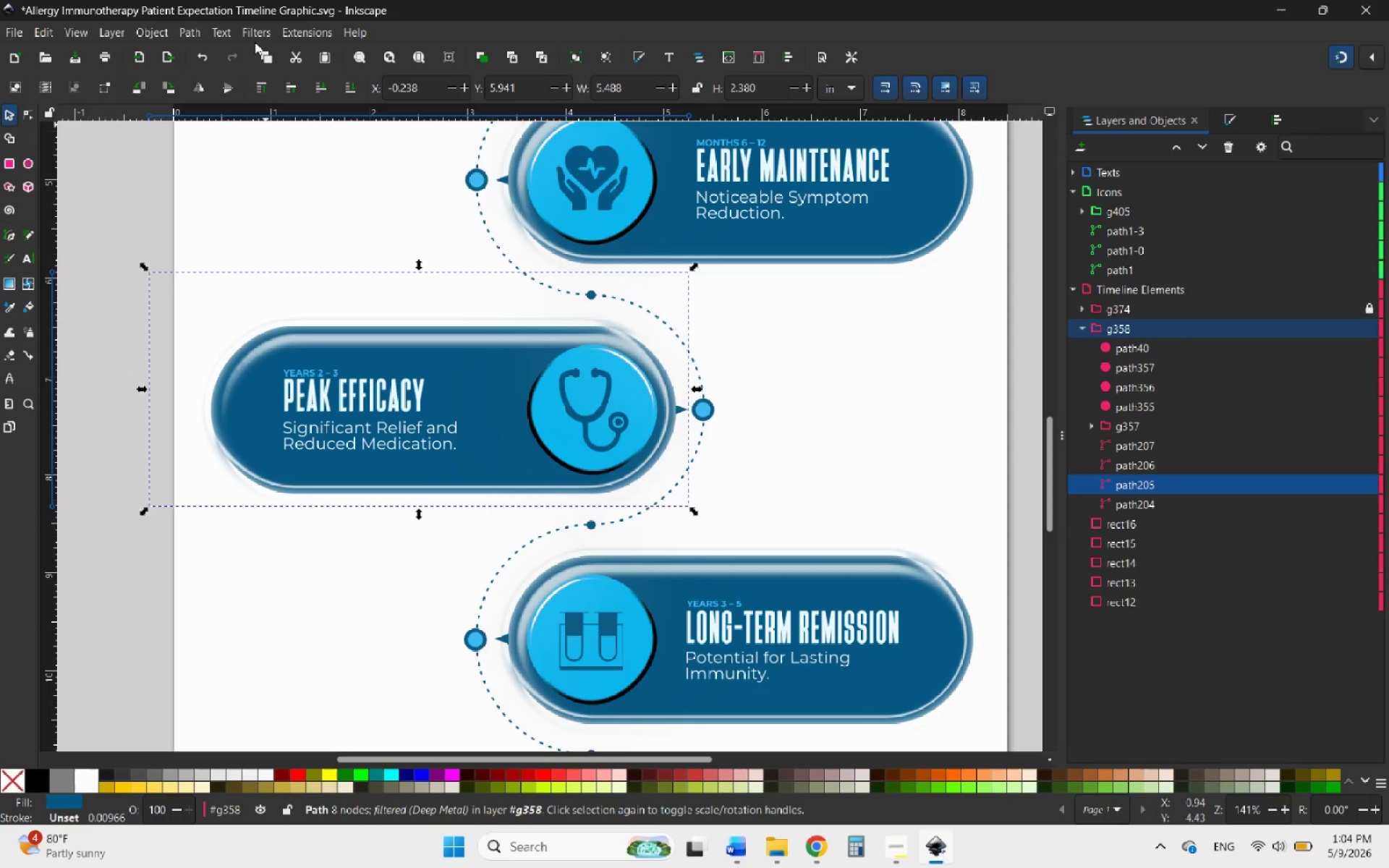 
left_click([250, 33])
 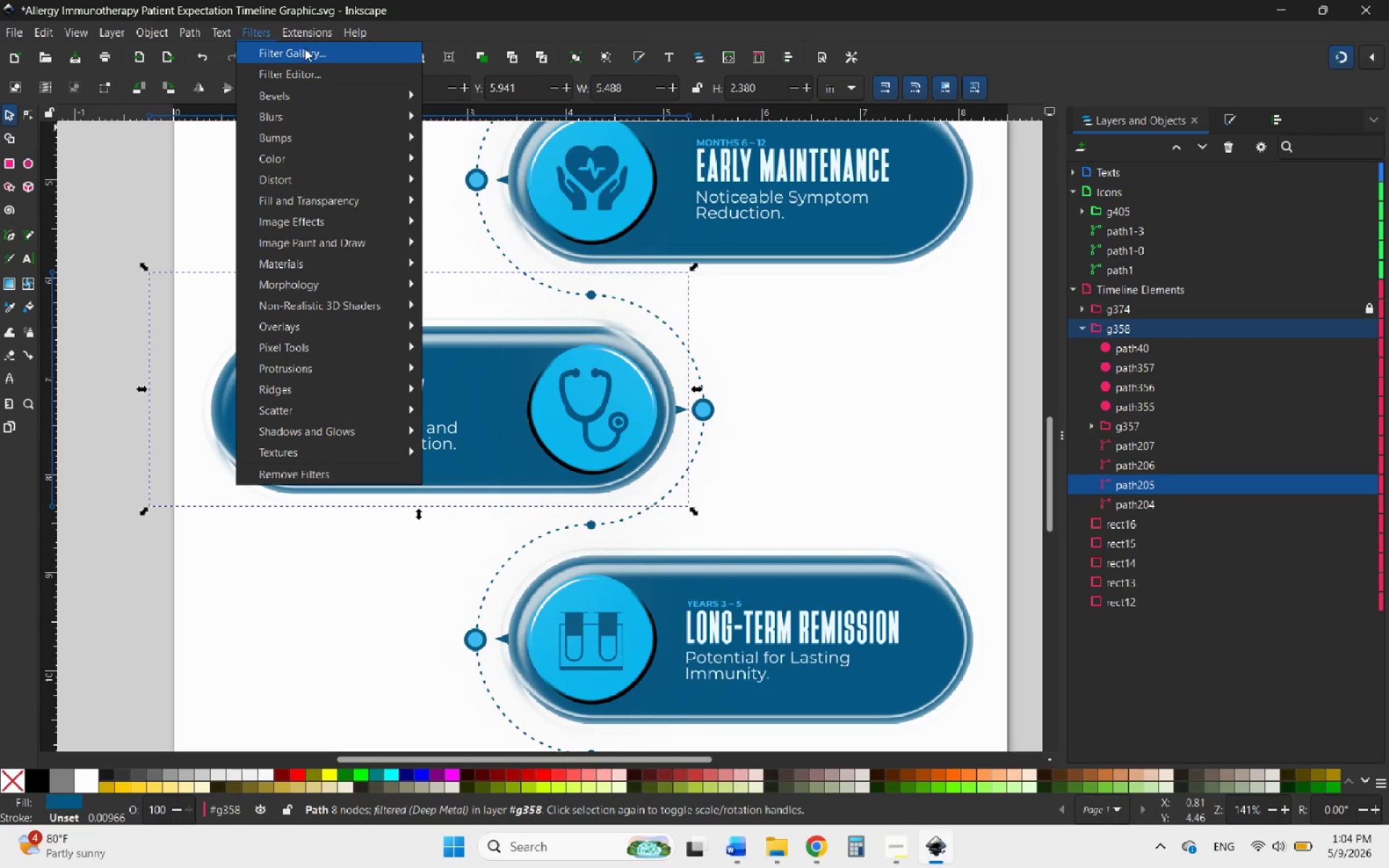 
mouse_move([297, 65])
 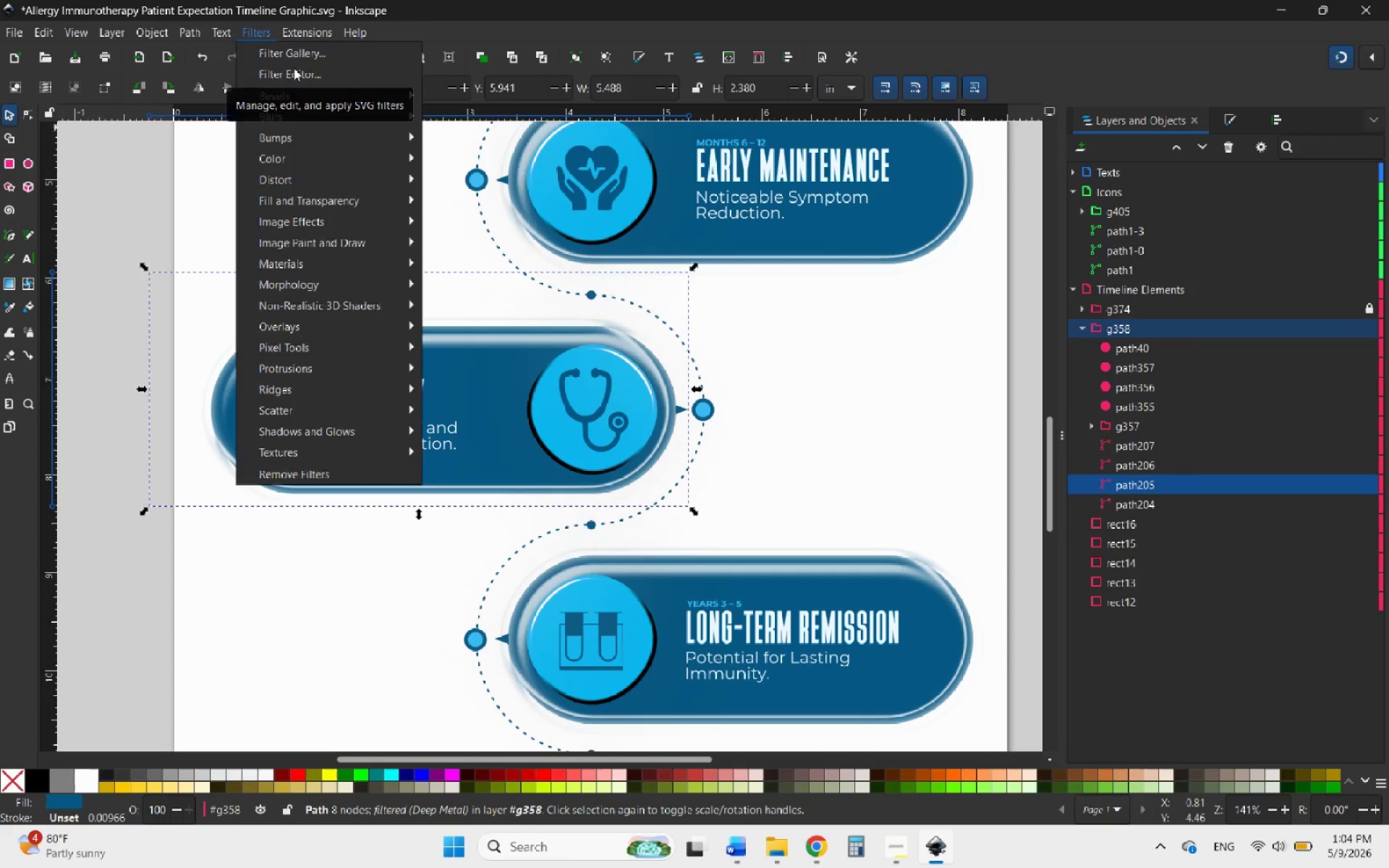 
left_click([294, 68])
 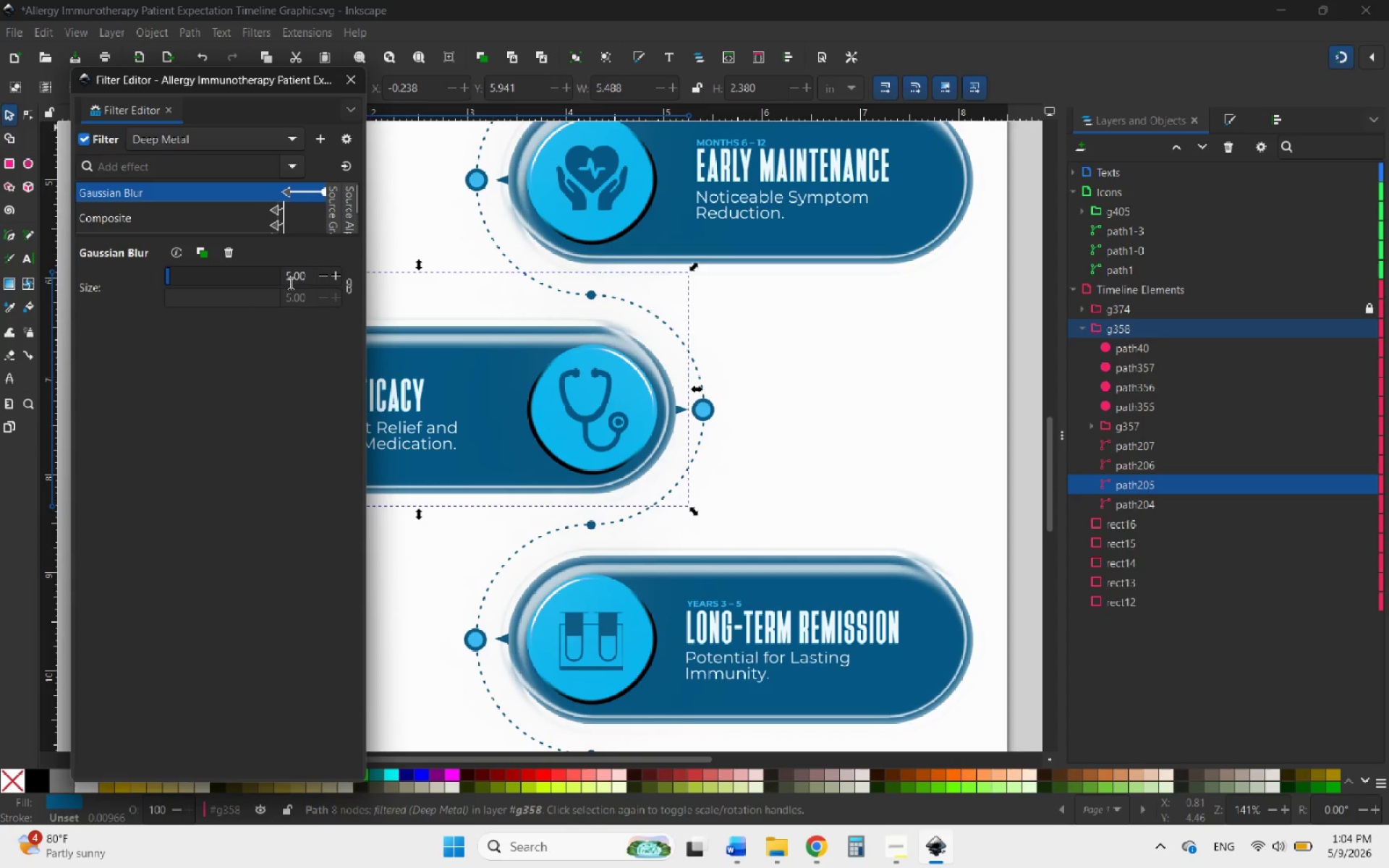 
scroll: coordinate [728, 503], scroll_direction: up, amount: 5.0
 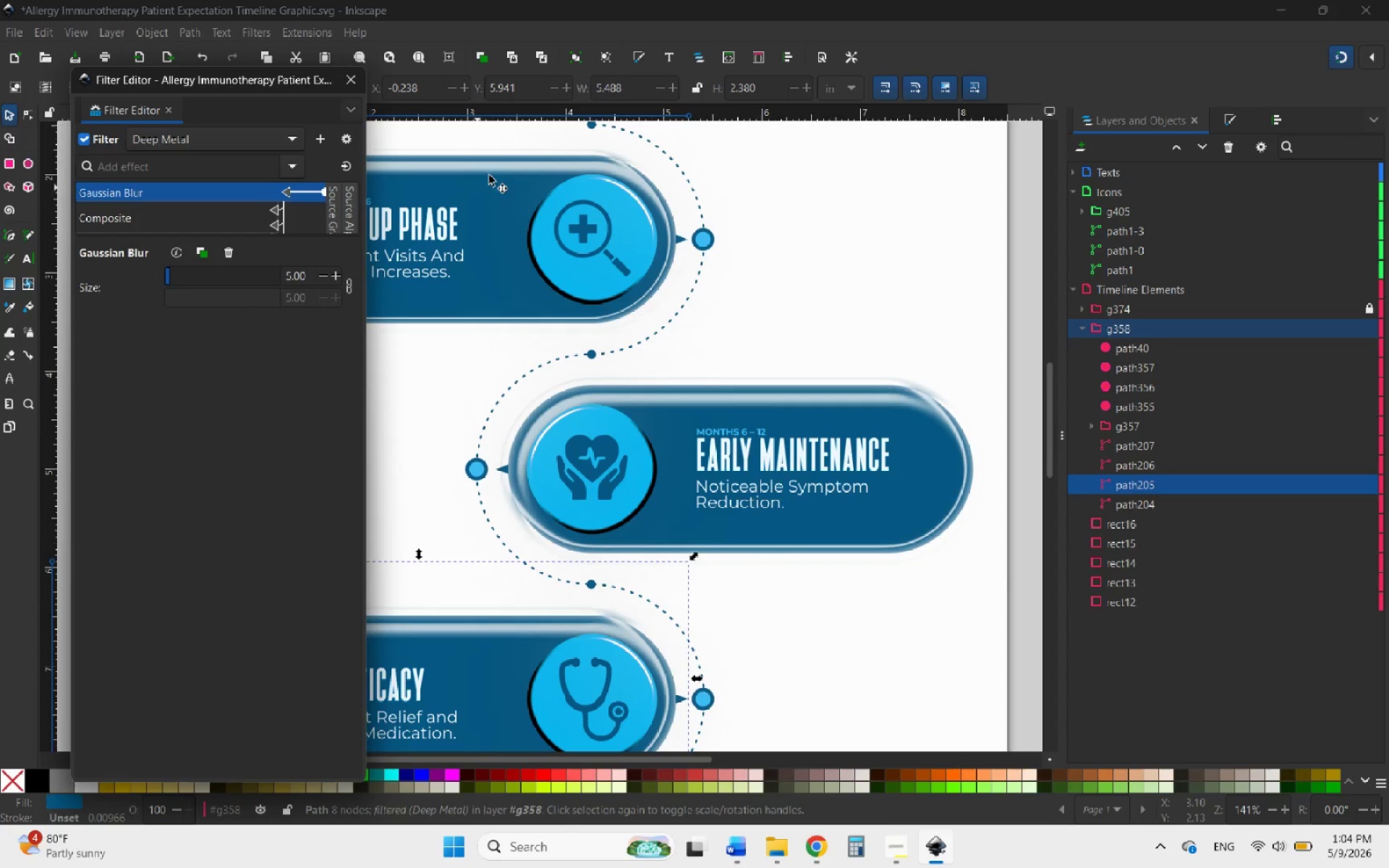 
left_click([492, 169])
 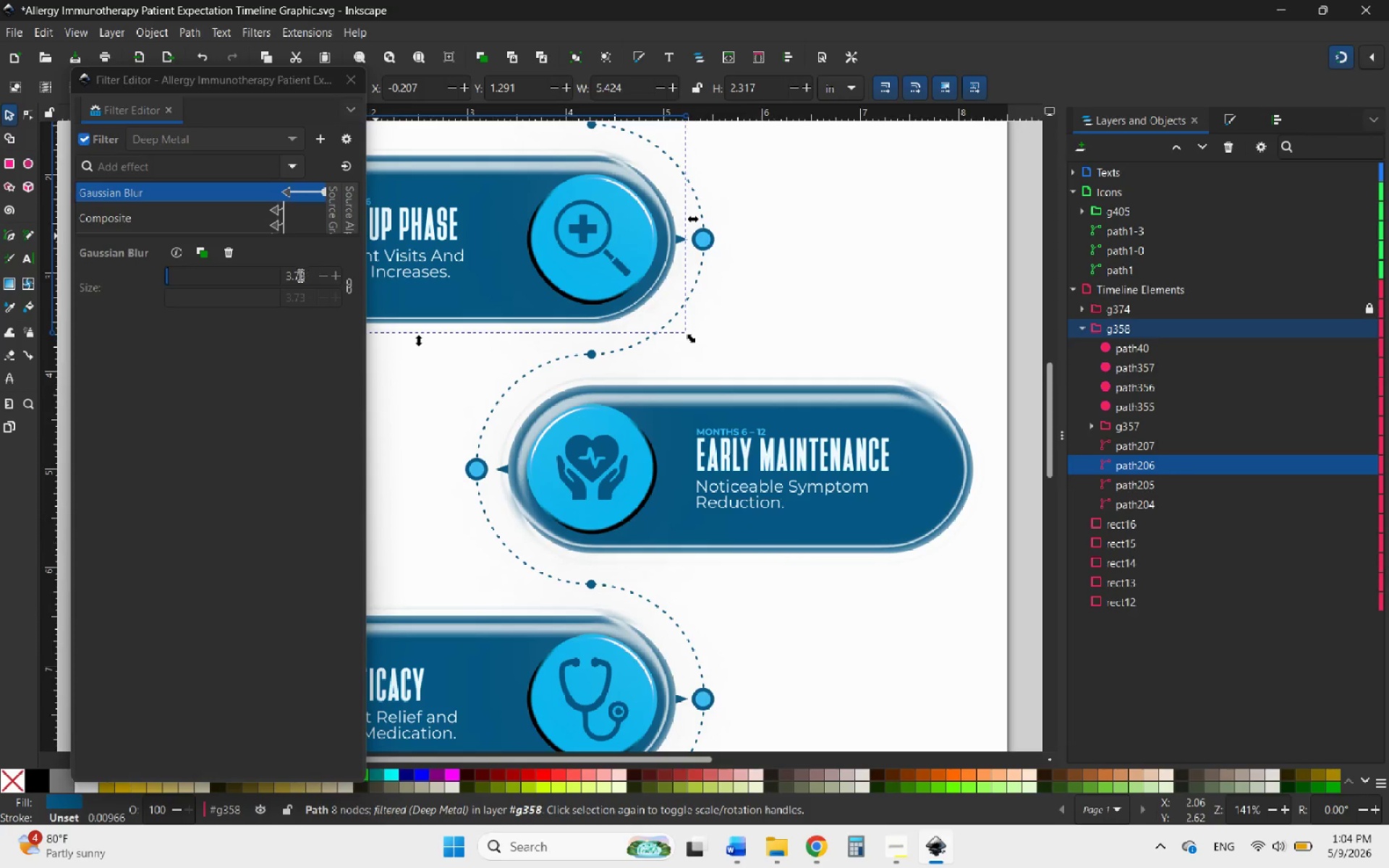 
left_click_drag(start_coordinate=[305, 278], to_coordinate=[279, 278])